 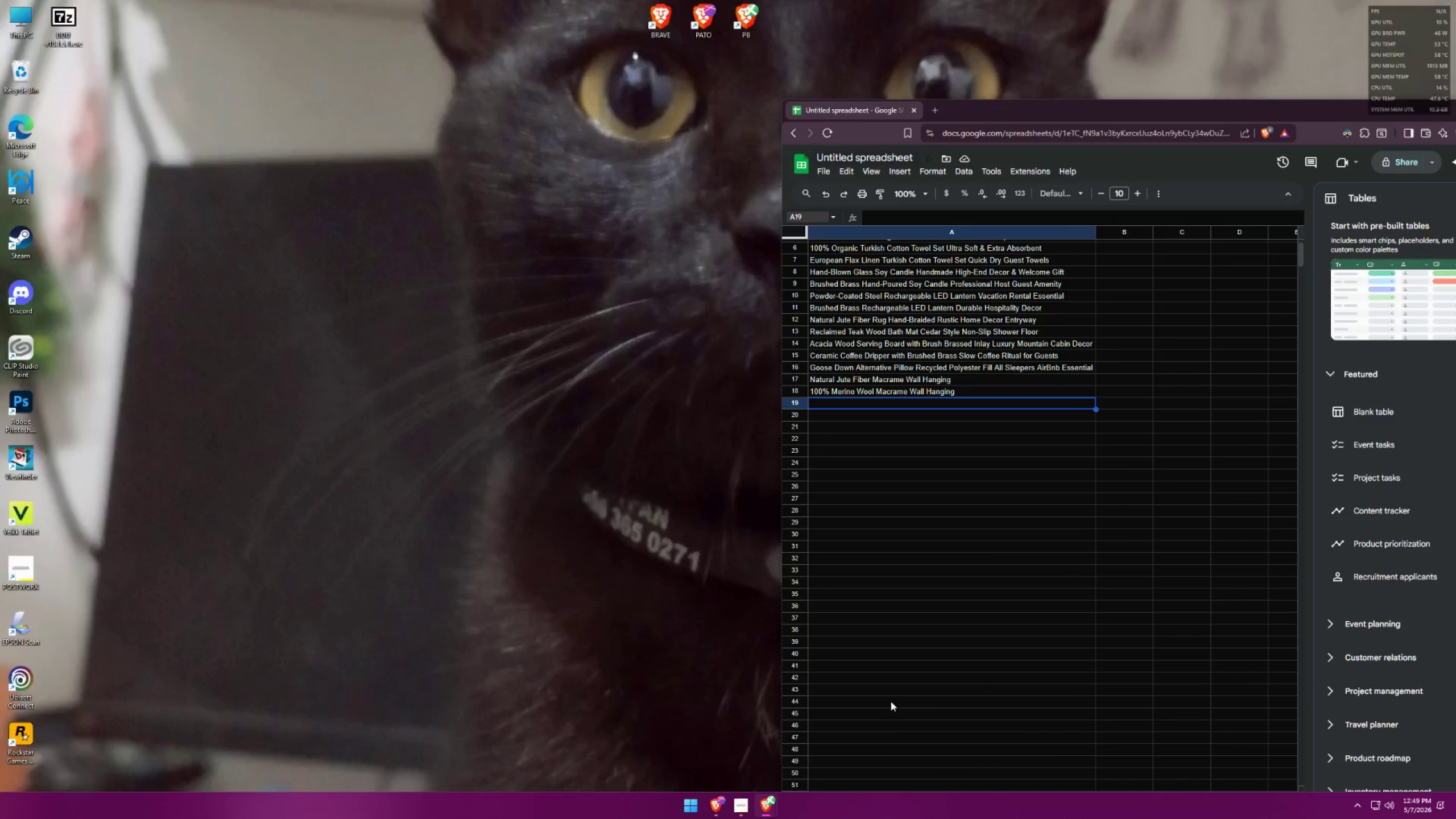 
double_click([974, 396])
 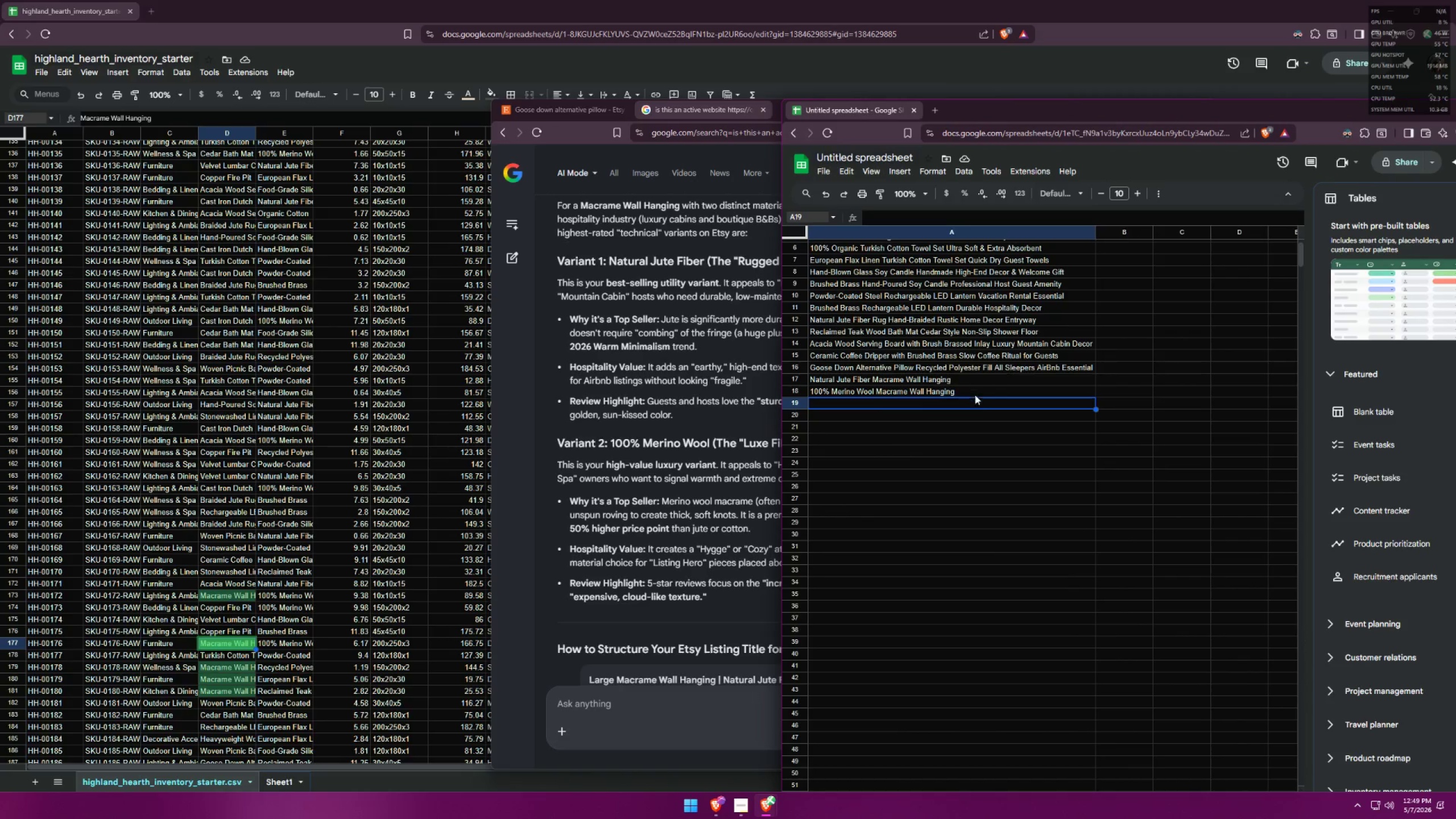 
triple_click([977, 391])
 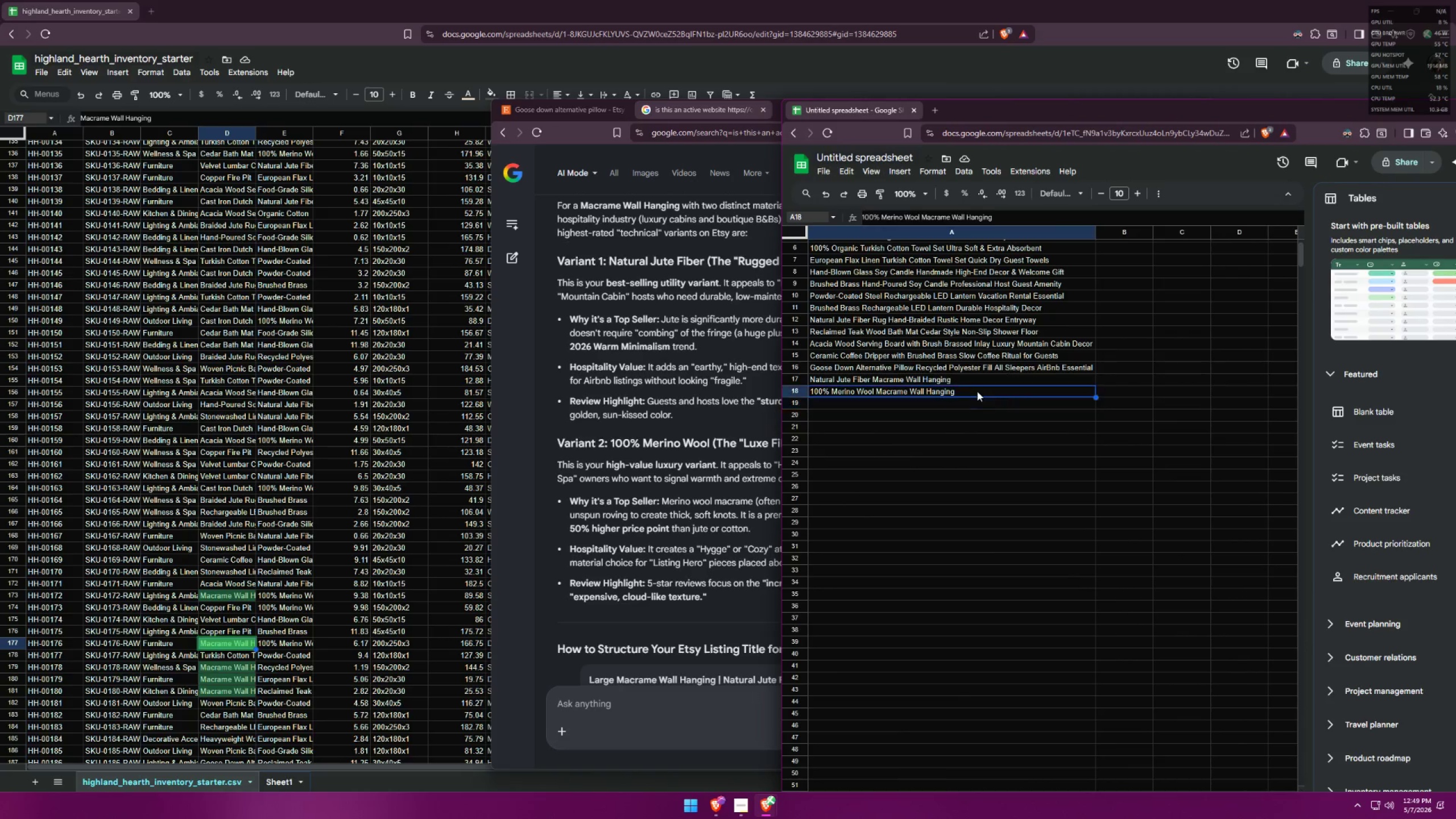 
triple_click([977, 391])
 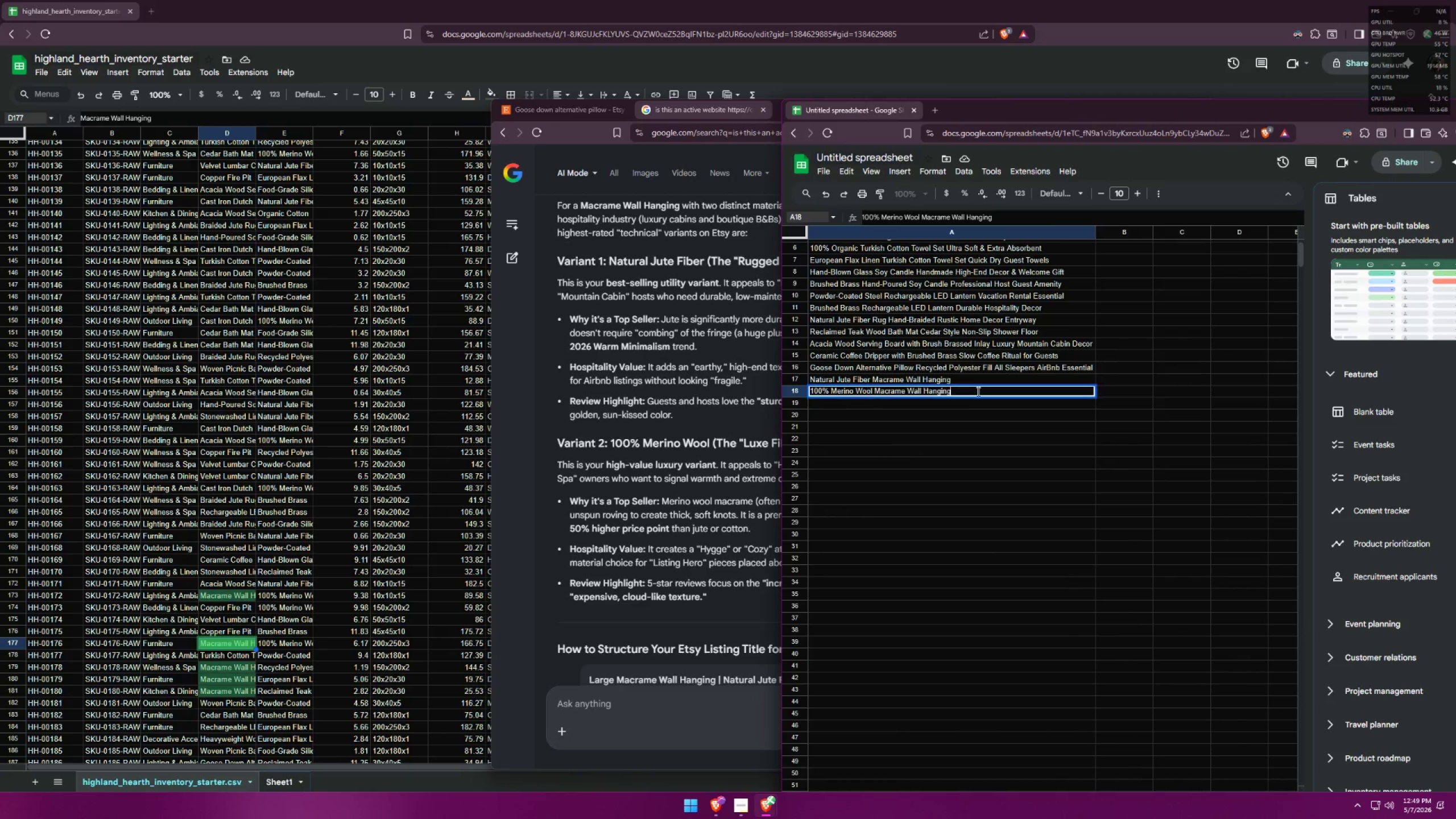 
type( Hygge & Cozy )
 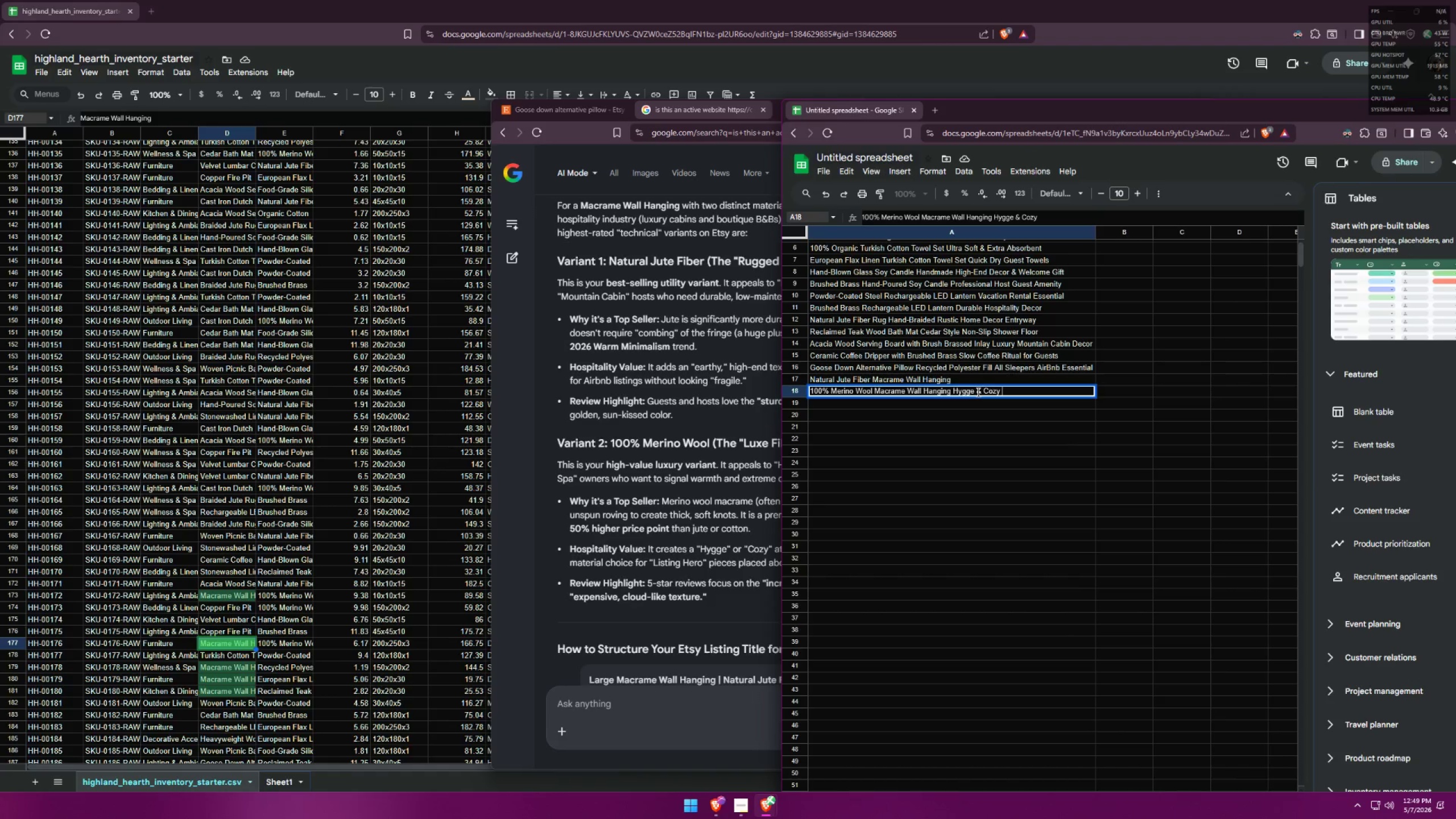 
left_click([935, 113])
 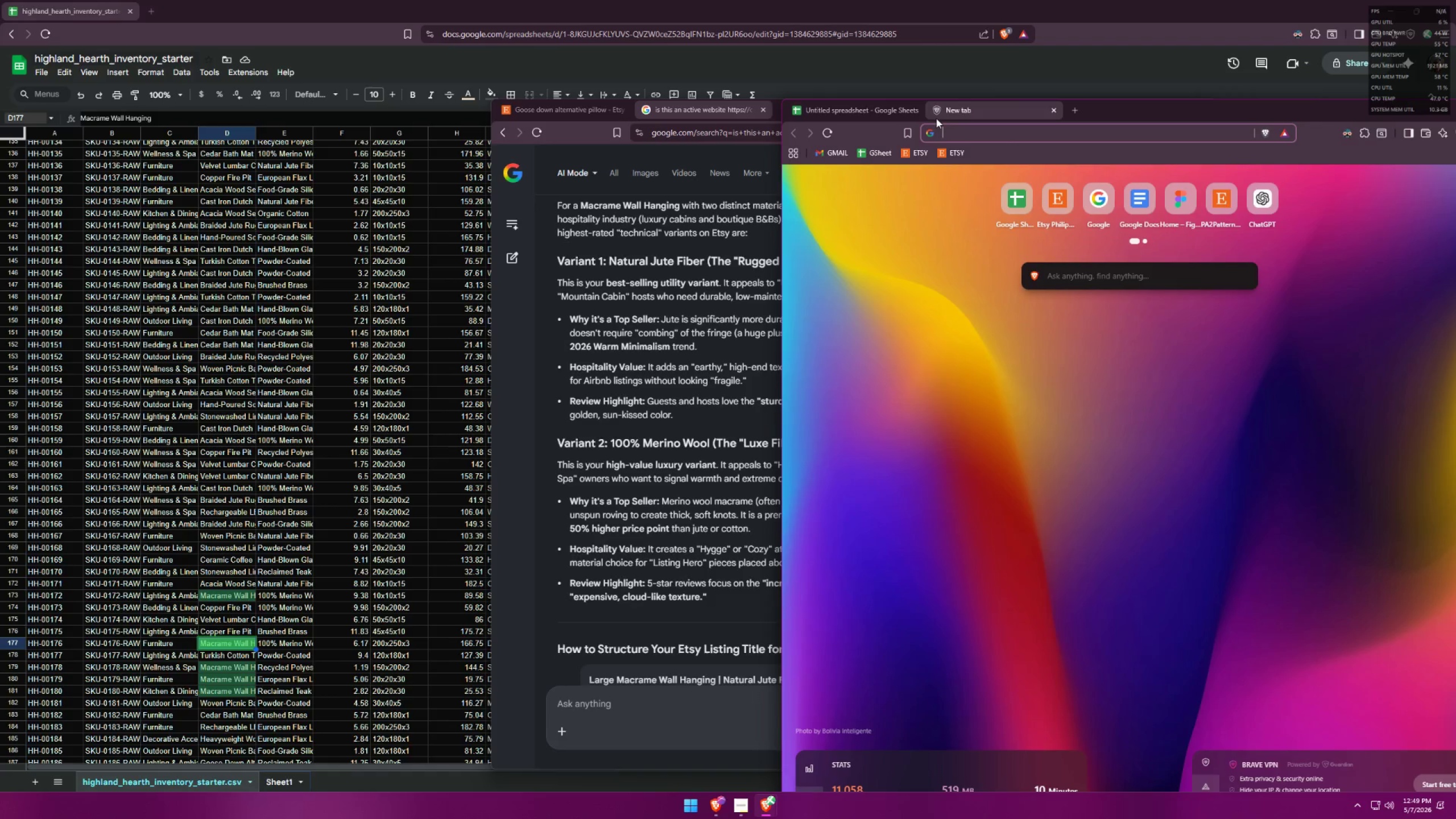 
type(hygge)
 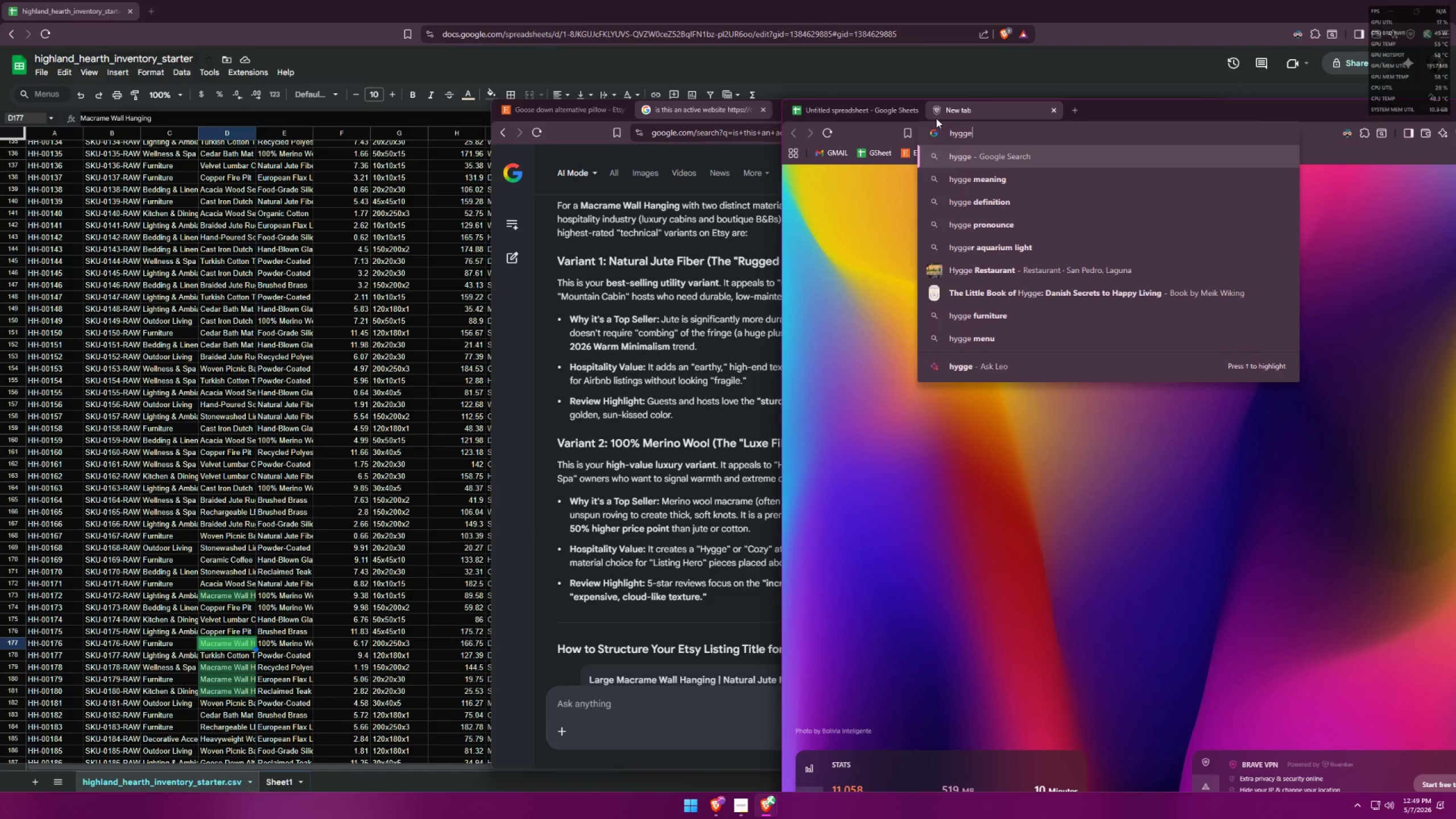 
key(Enter)
 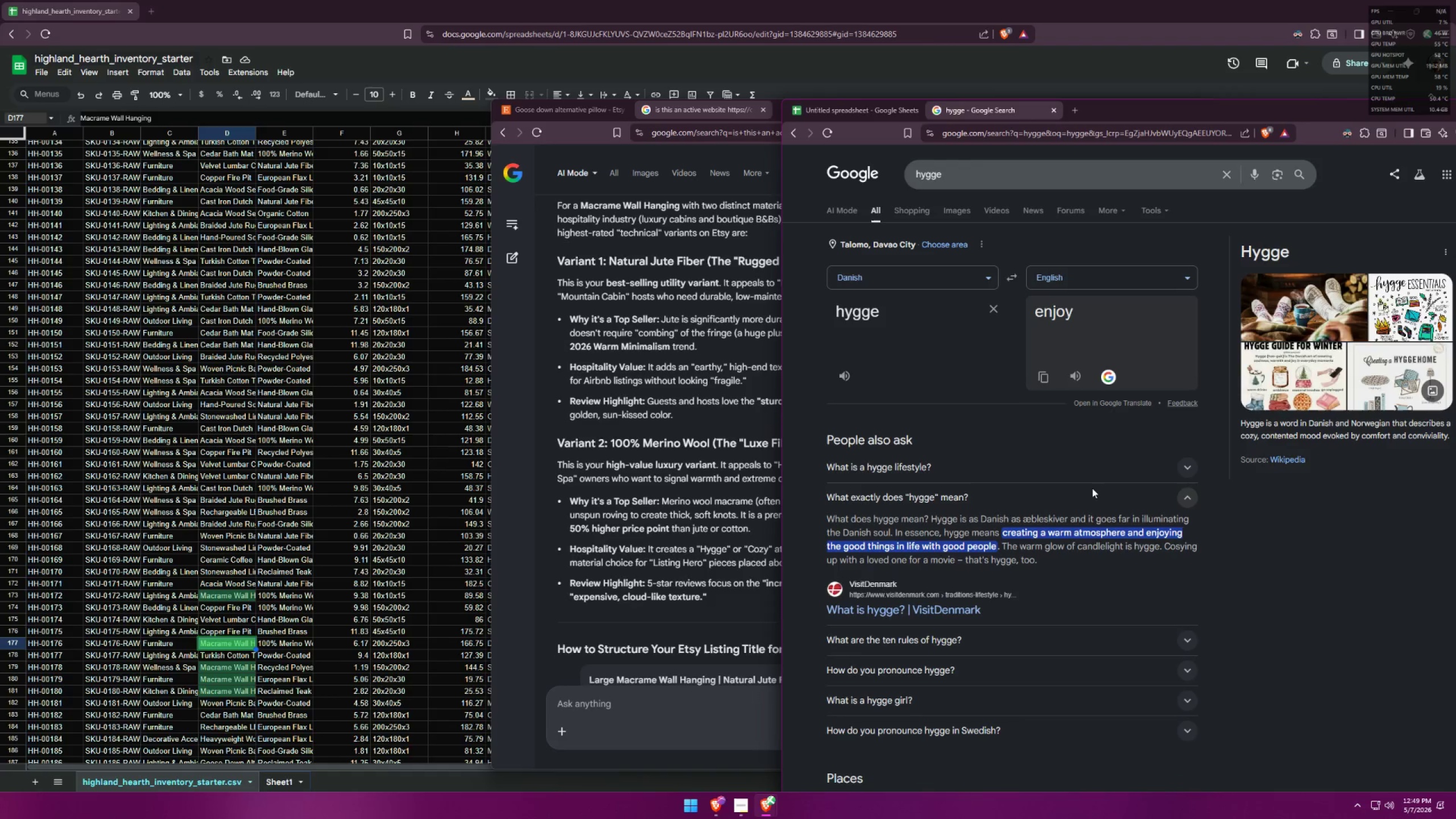 
wait(7.33)
 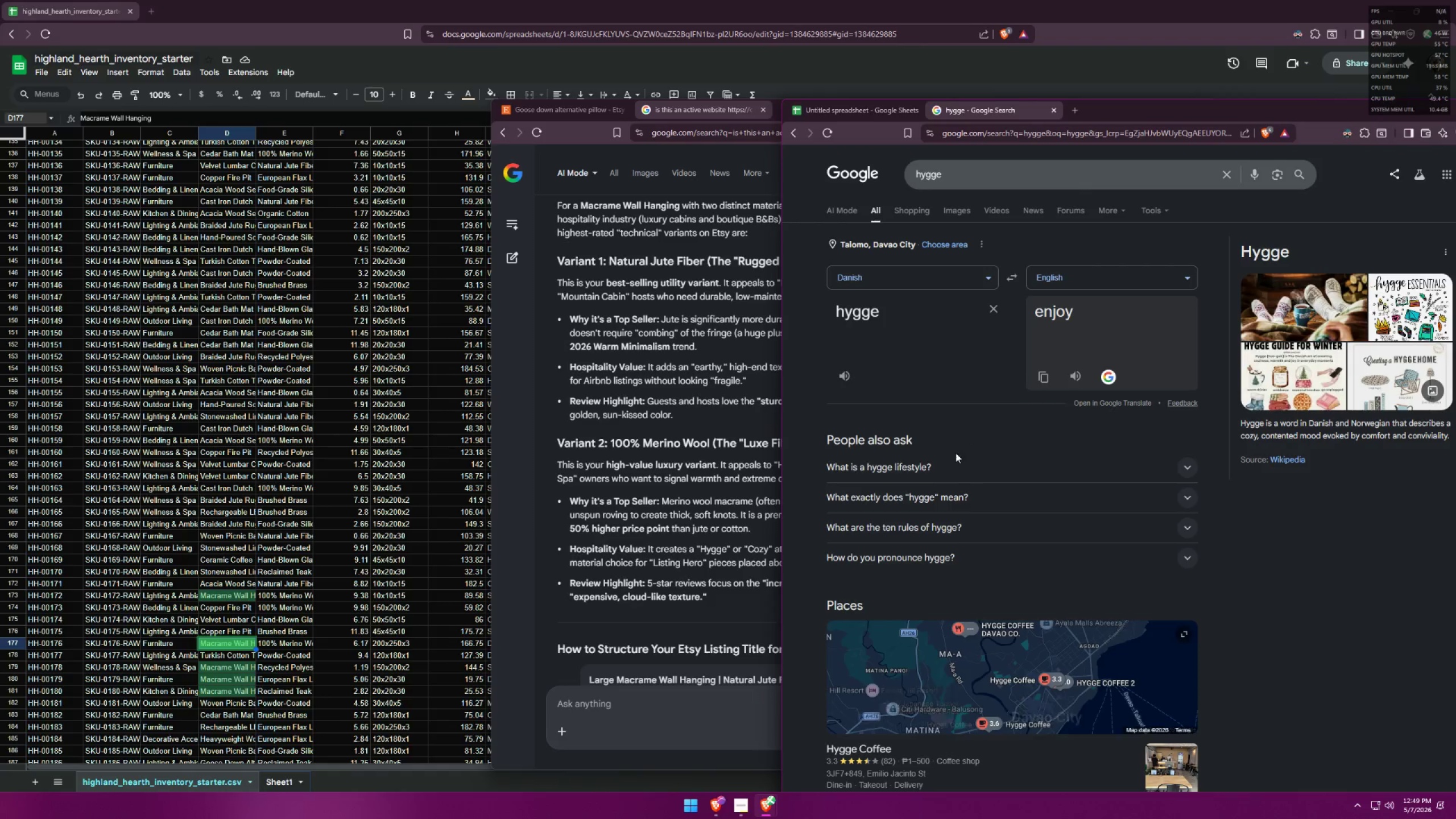 
left_click([998, 183])
 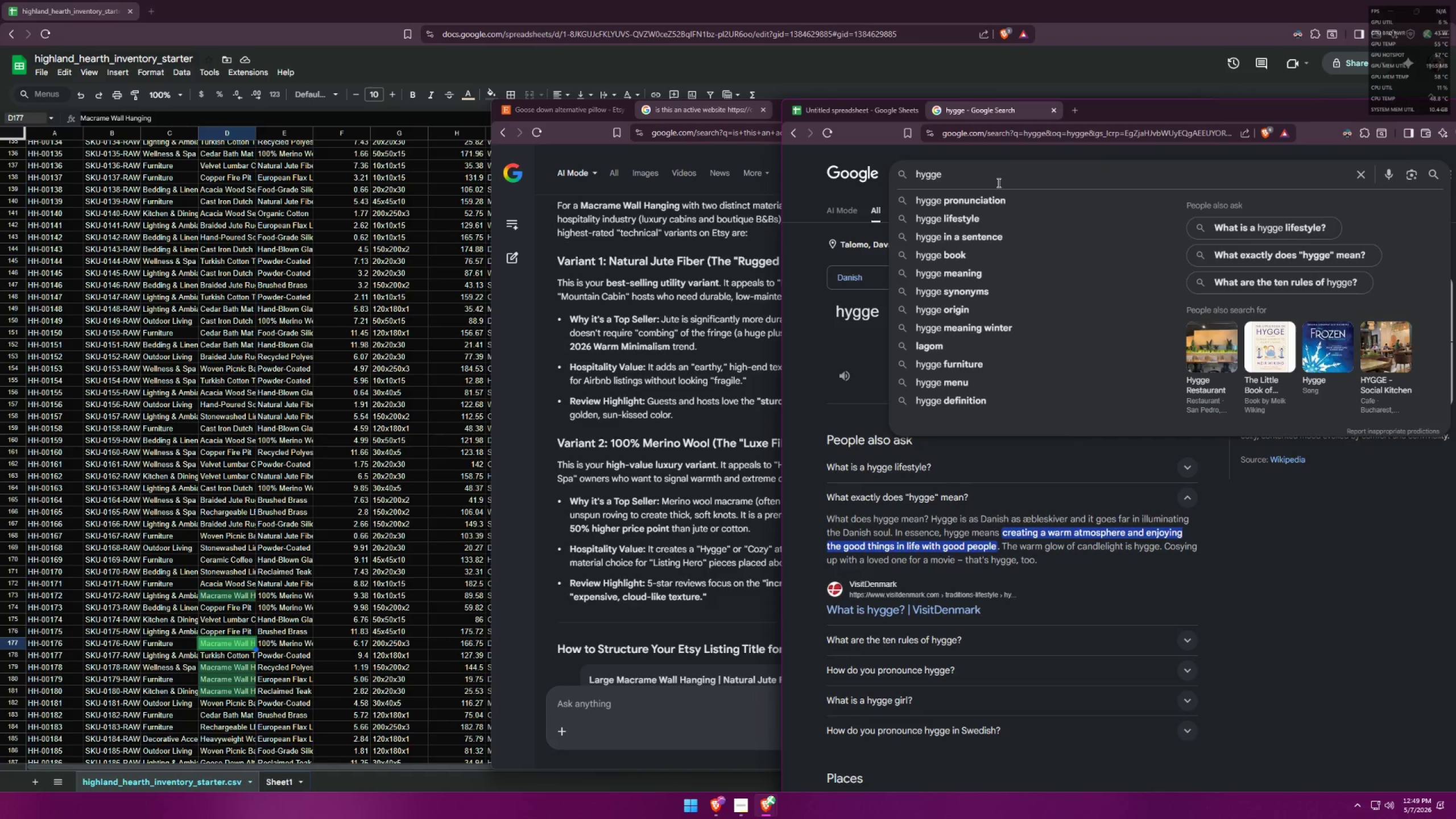 
key(Control+ControlLeft)
 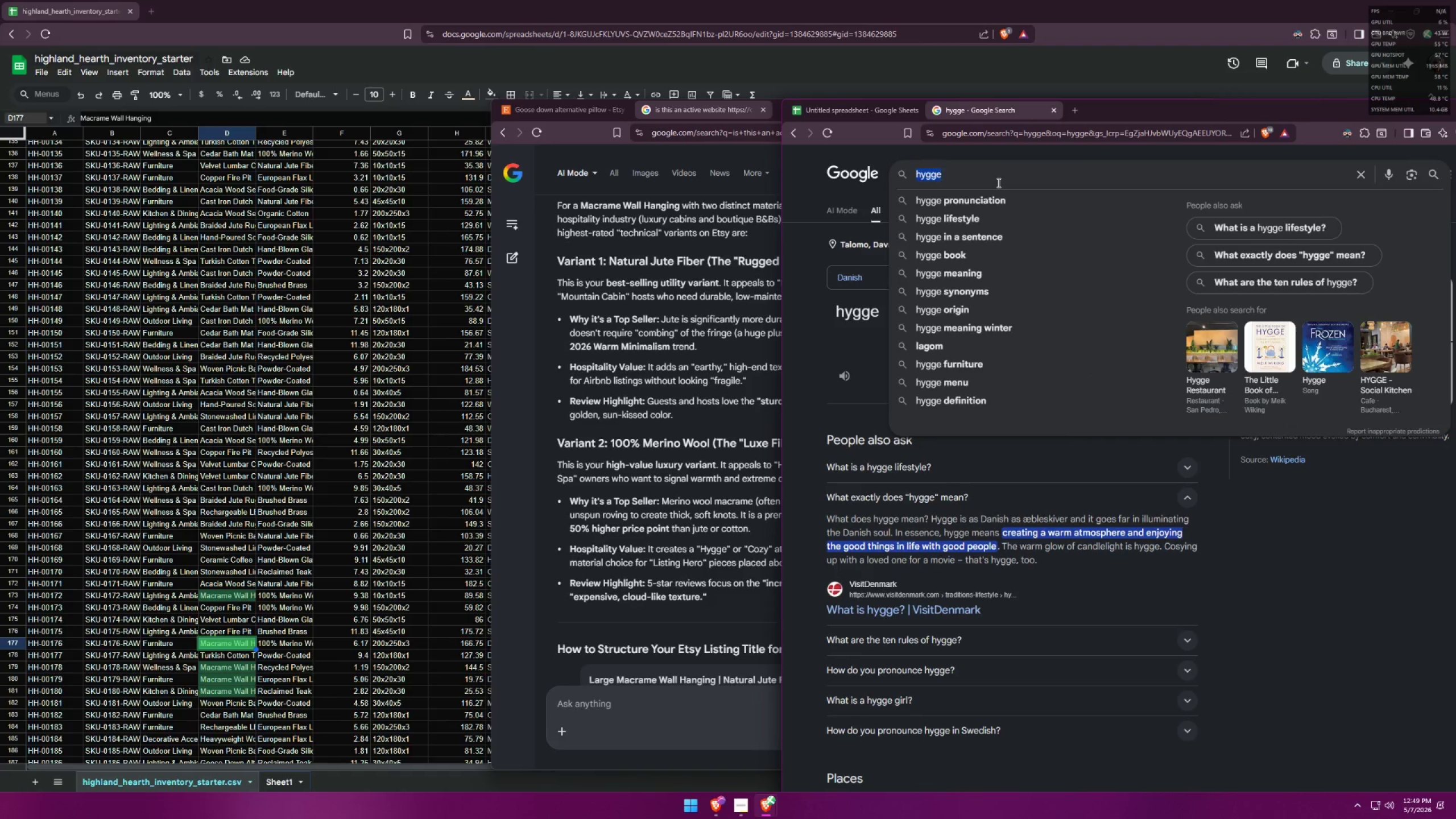 
key(Control+A)
 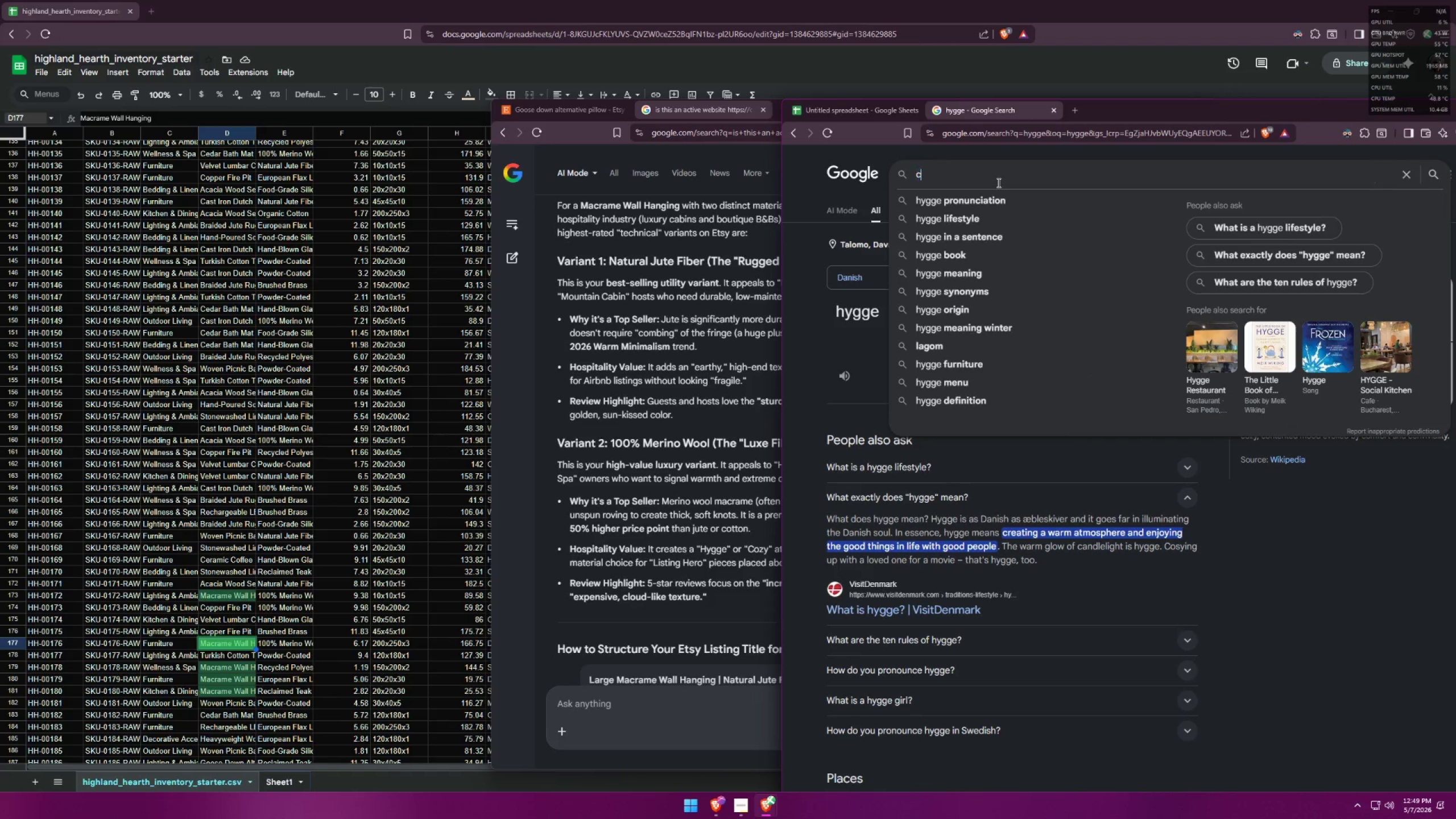 
type(can i say hygge and cozy?)
 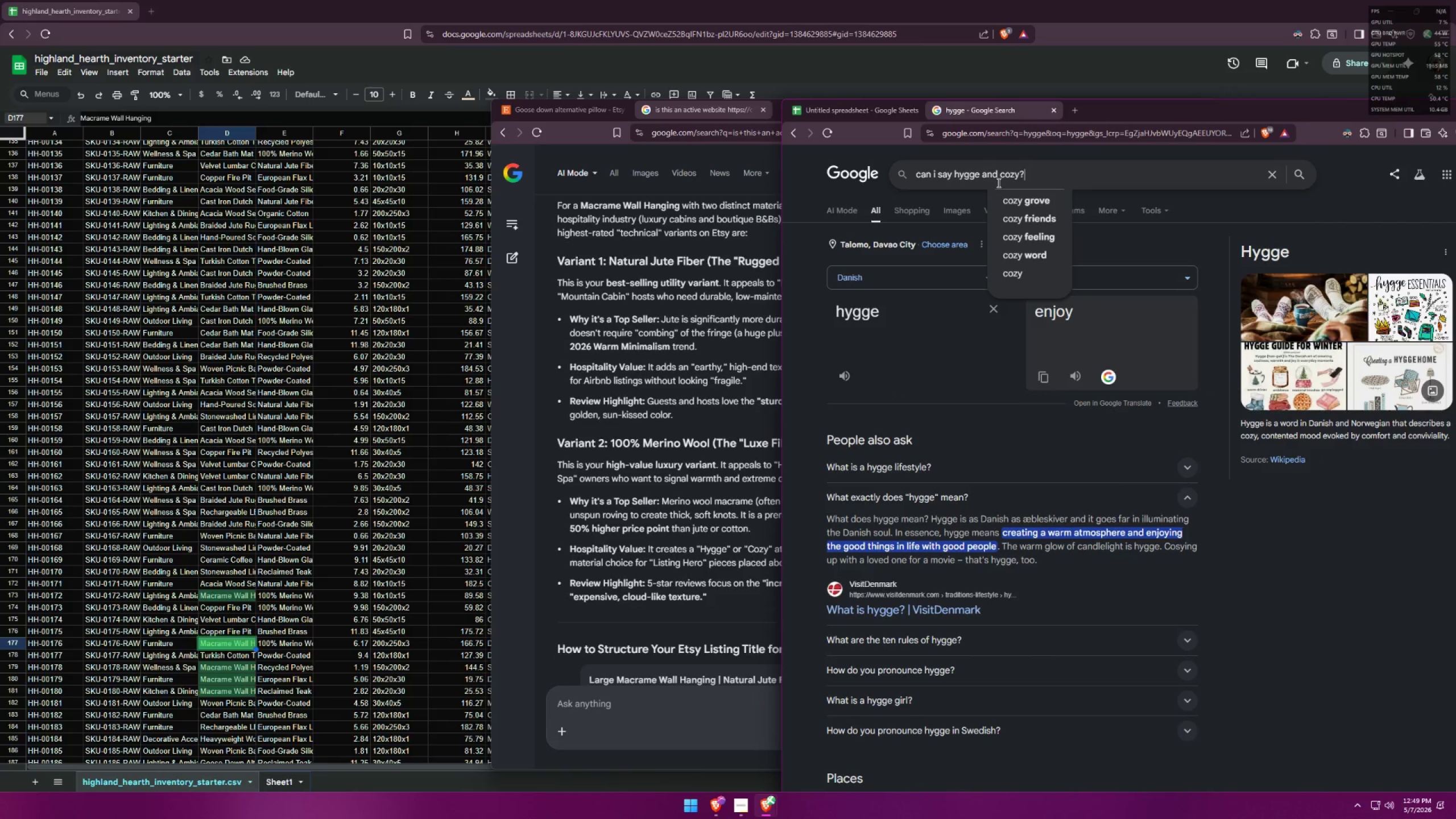 
key(Enter)
 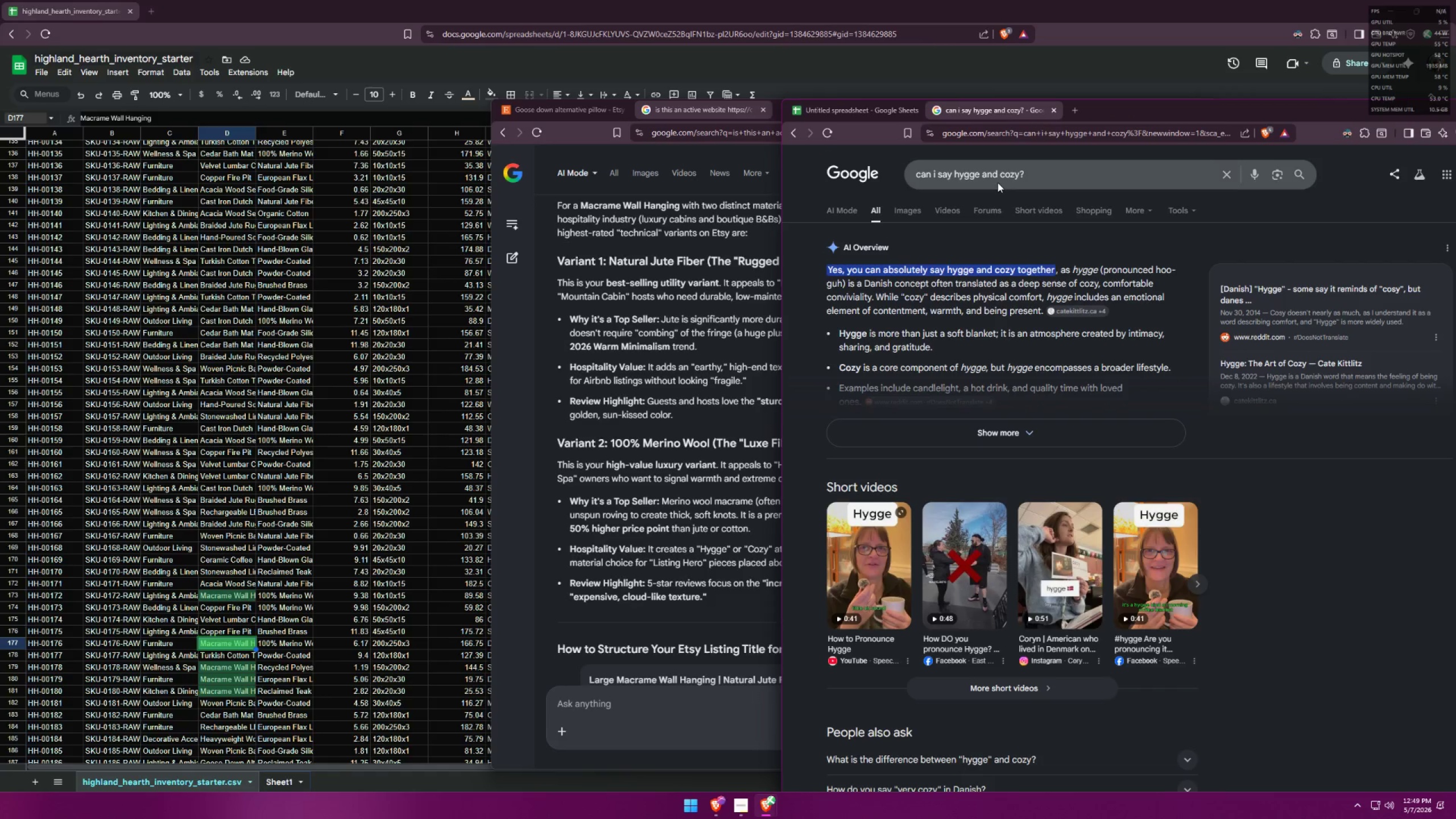 
wait(9.38)
 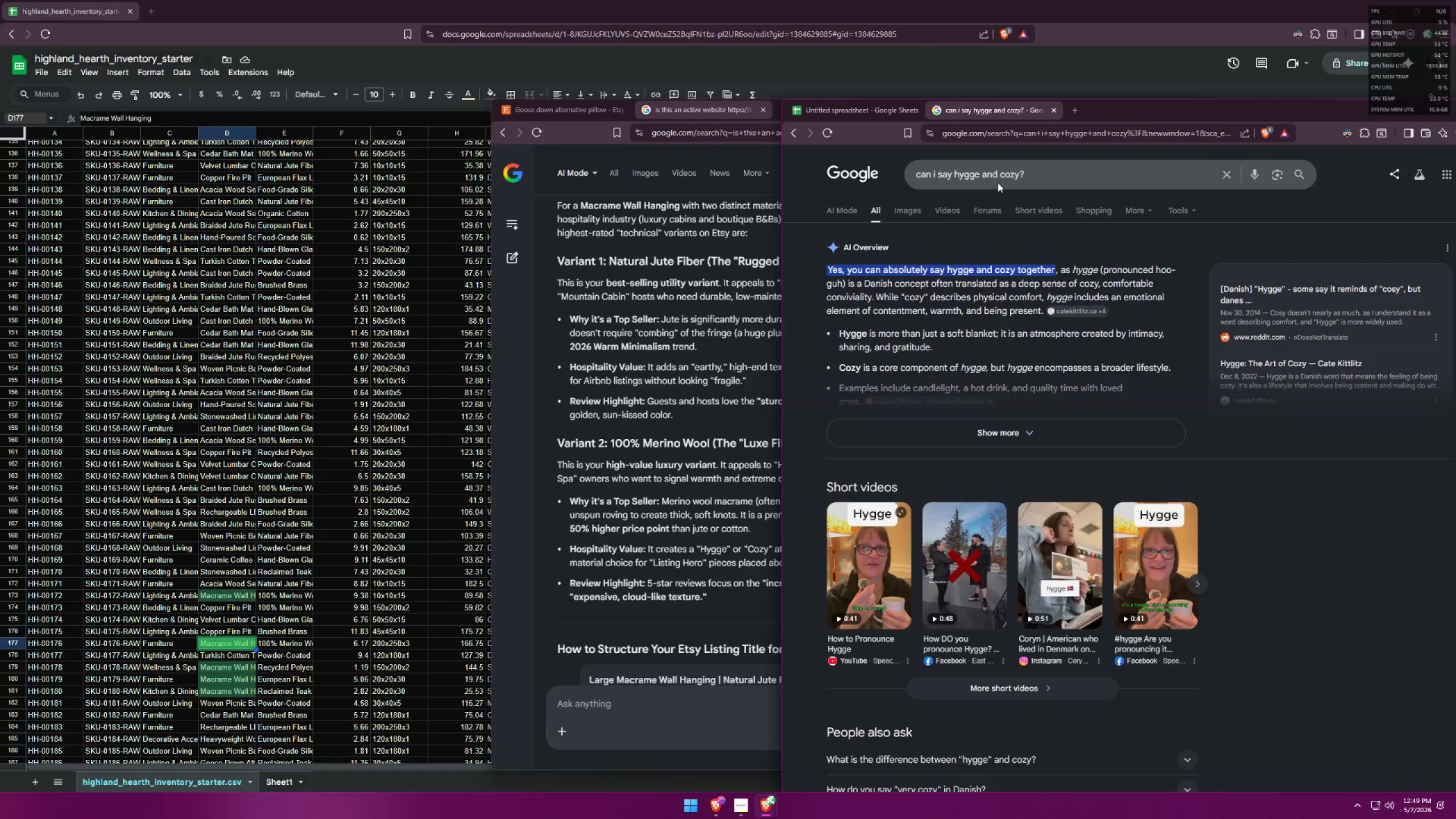 
left_click([889, 107])
 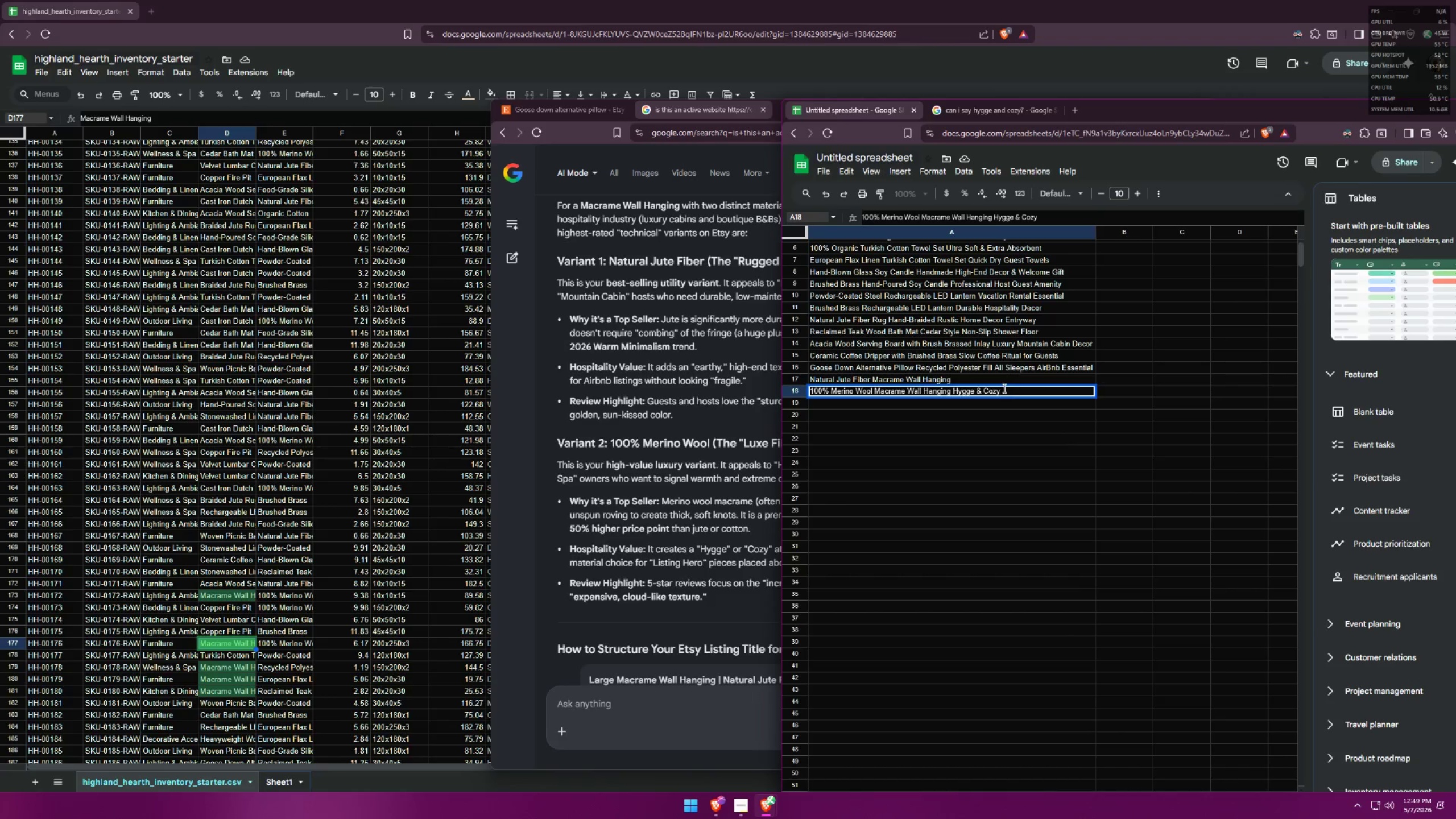 
left_click([996, 377])
 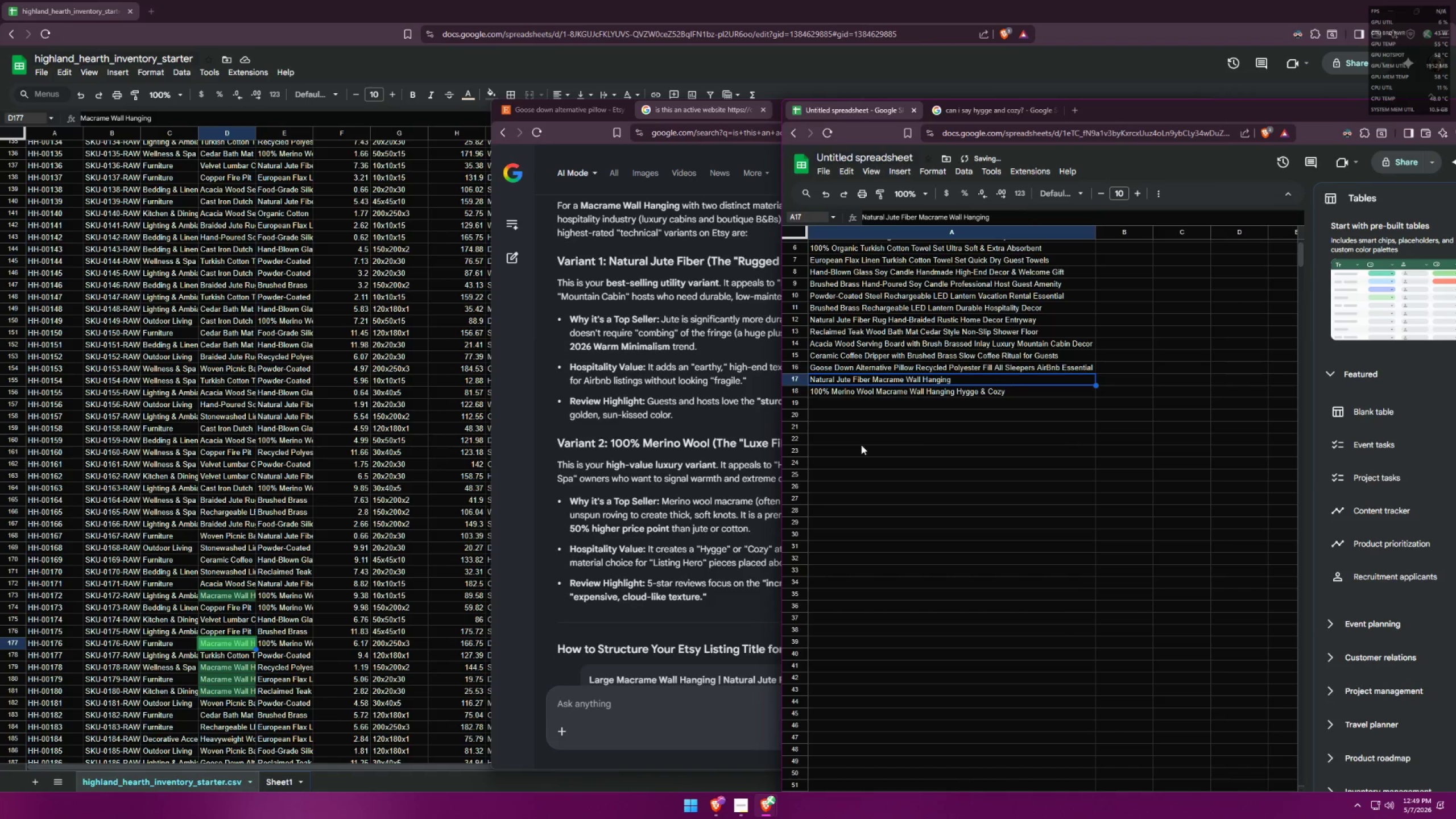 
left_click([703, 523])
 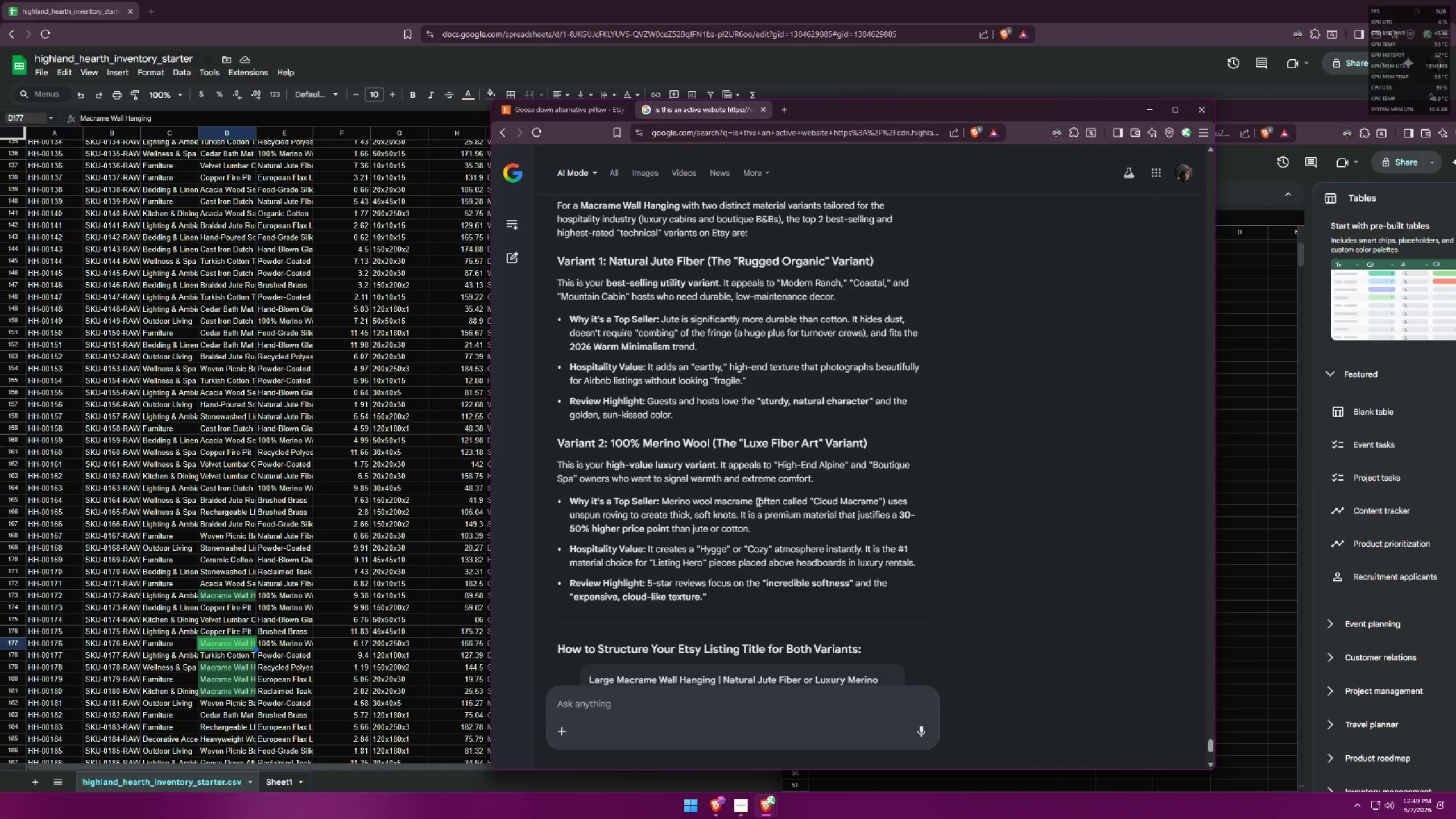 
scroll: coordinate [758, 502], scroll_direction: up, amount: 1.0
 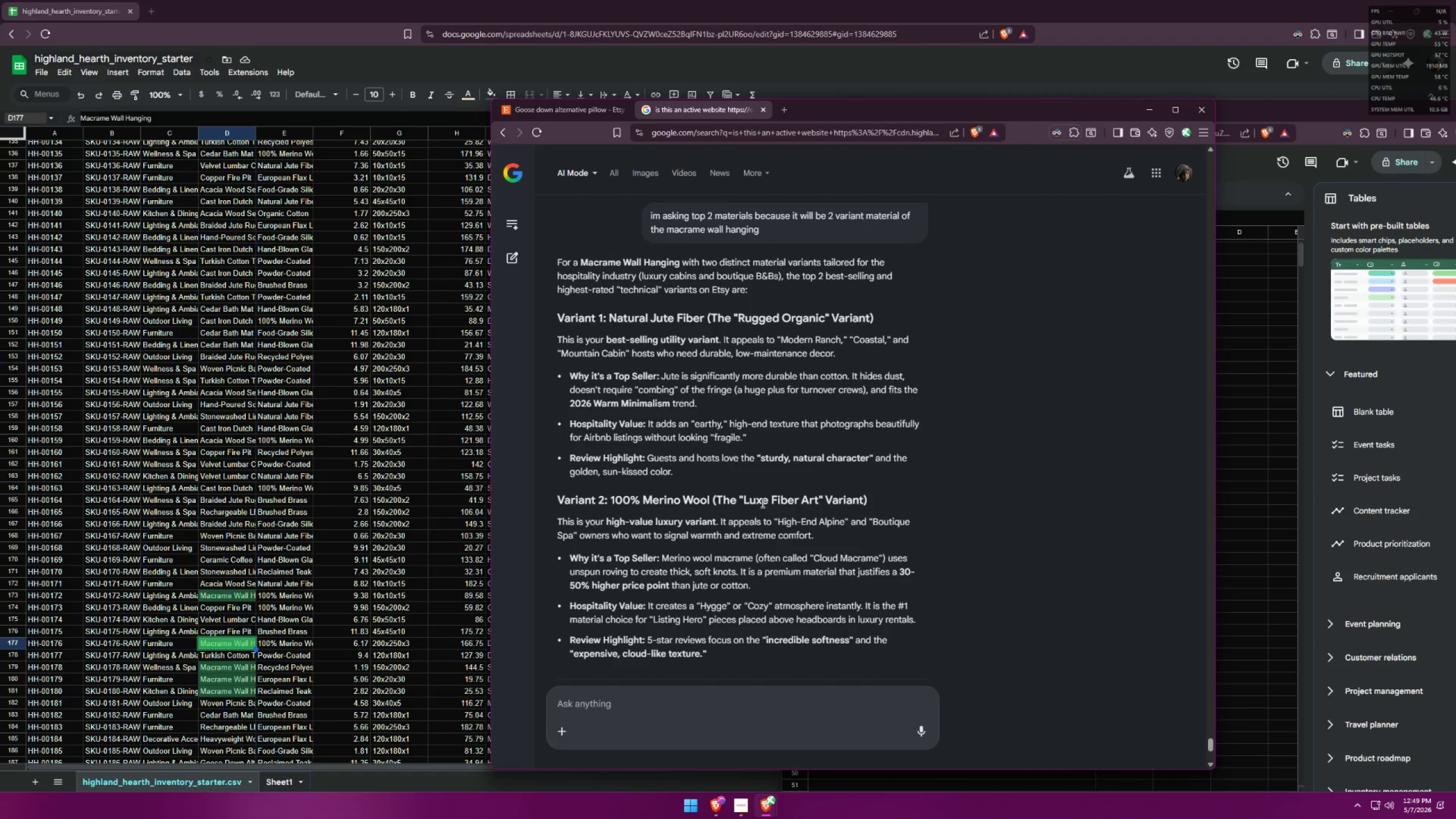 
key(Alt+AltLeft)
 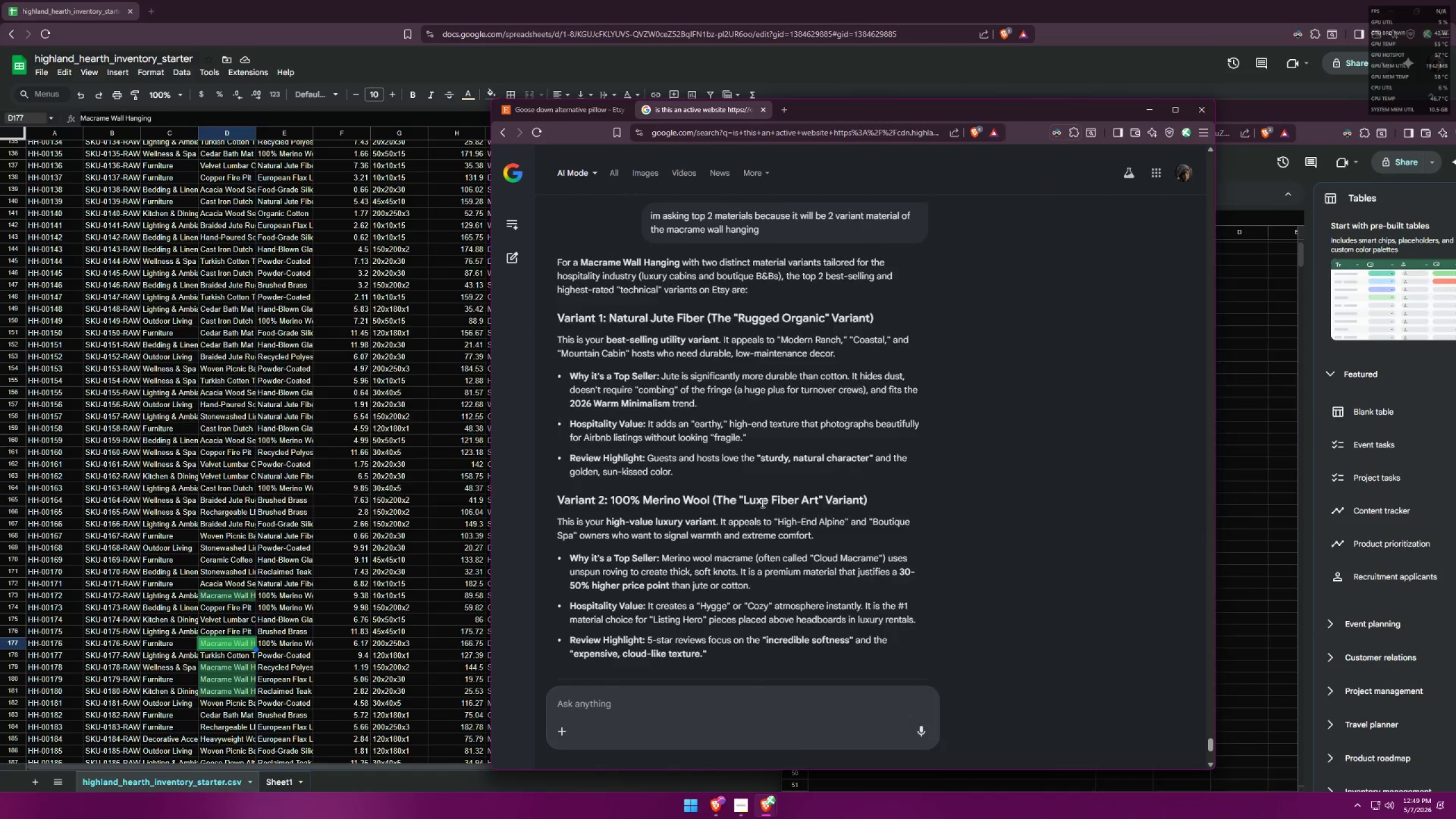 
key(Alt+Tab)
 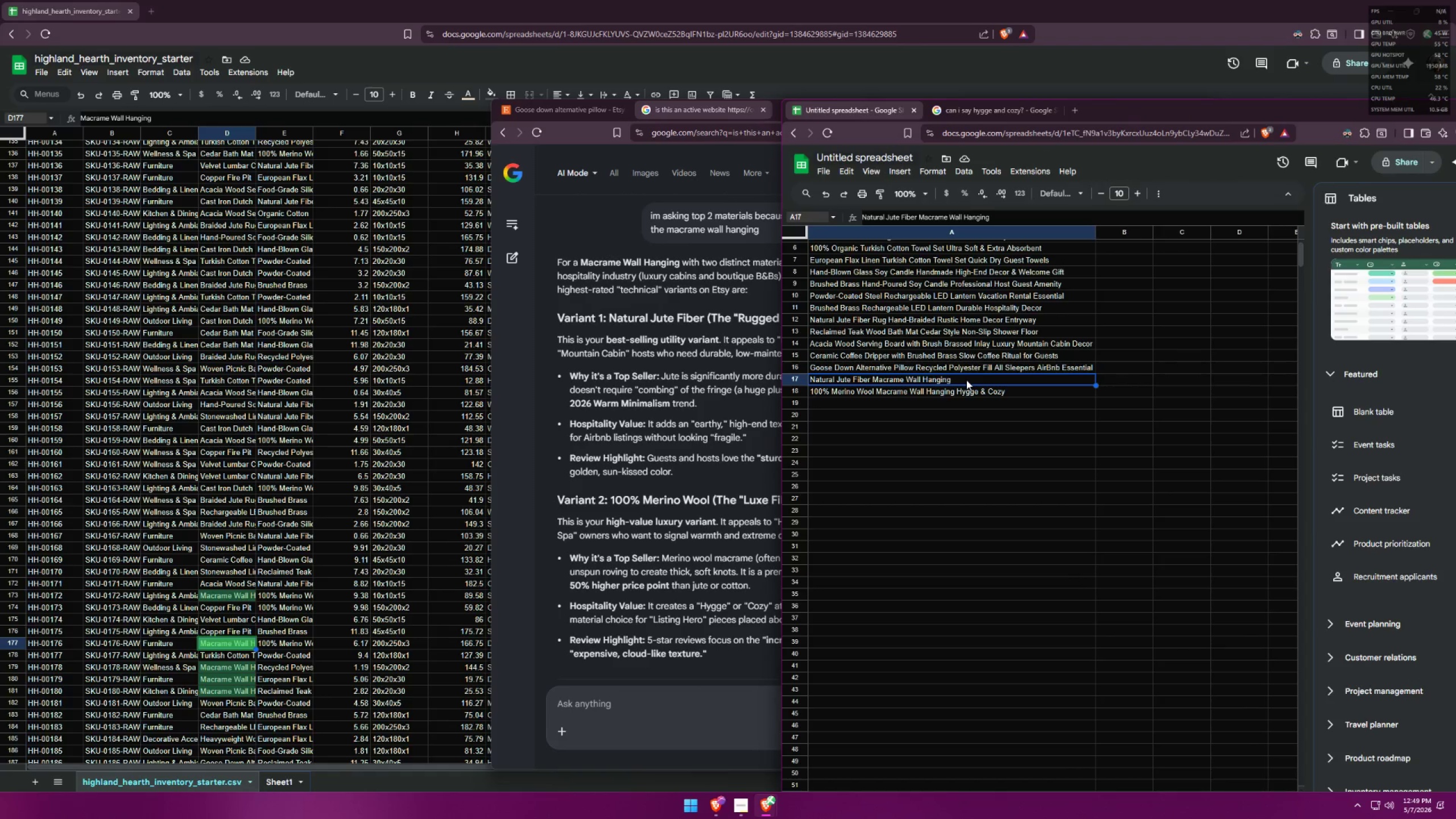 
key(Alt+AltLeft)
 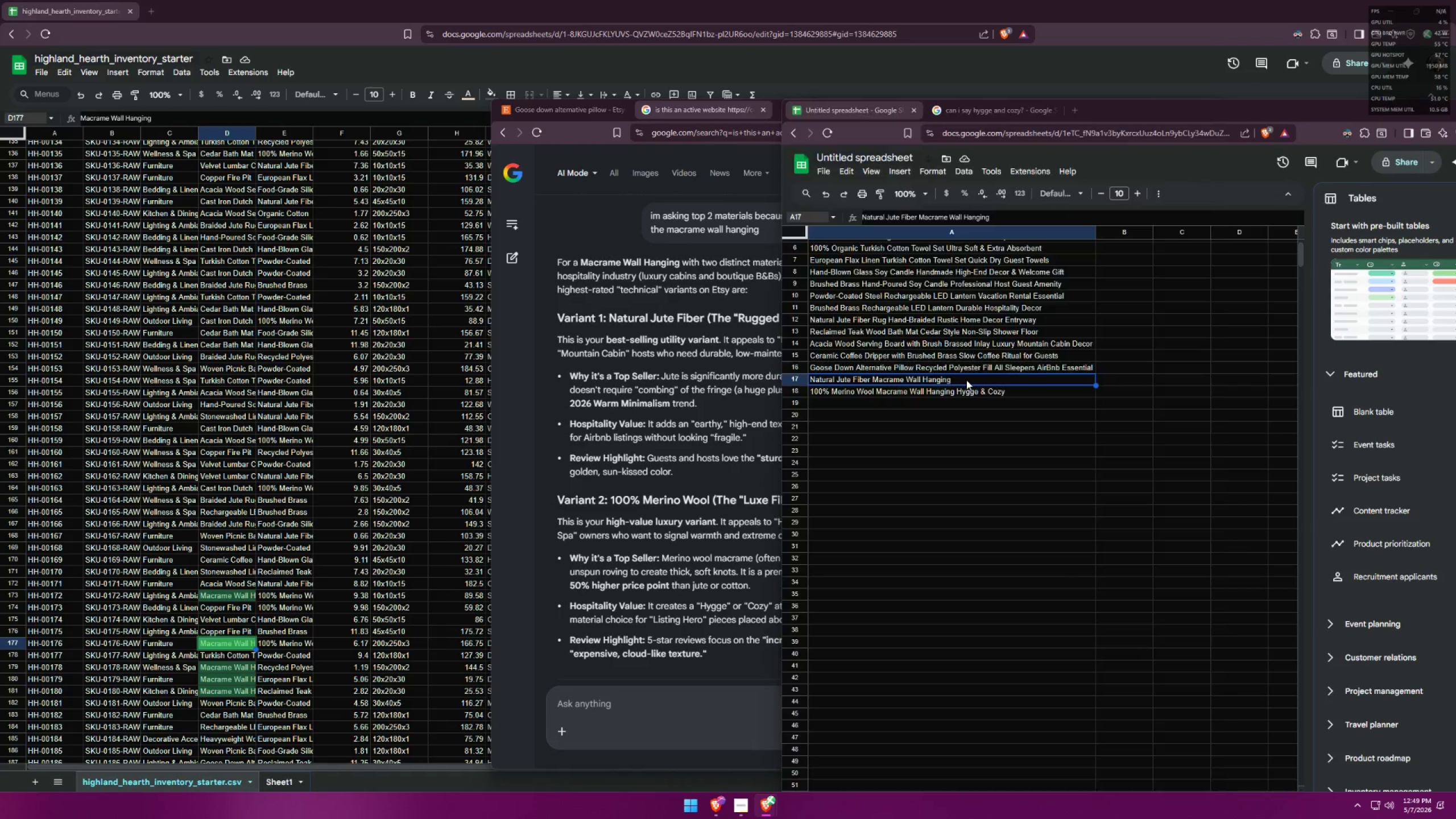 
key(Alt+Tab)
 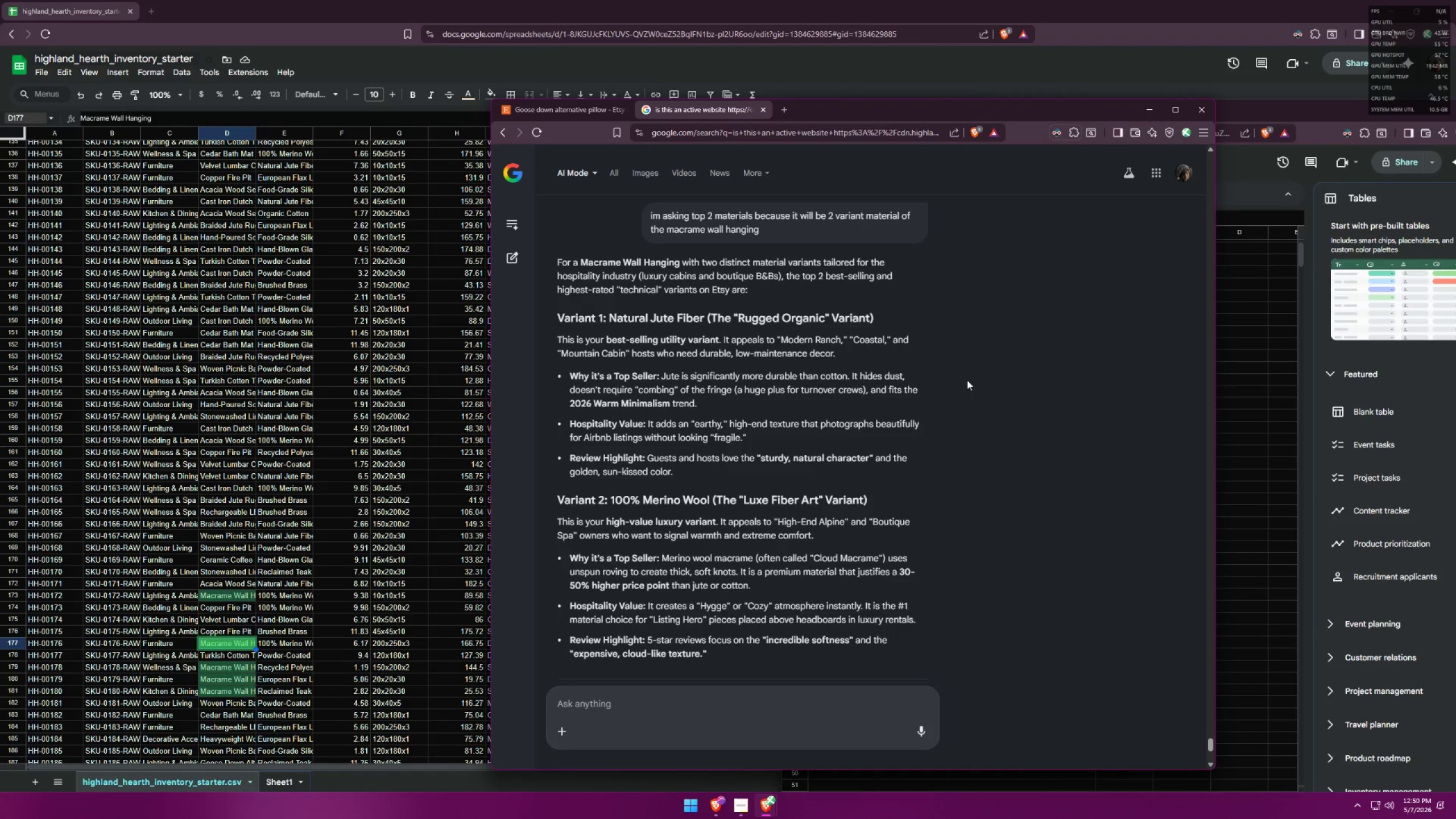 
wait(7.22)
 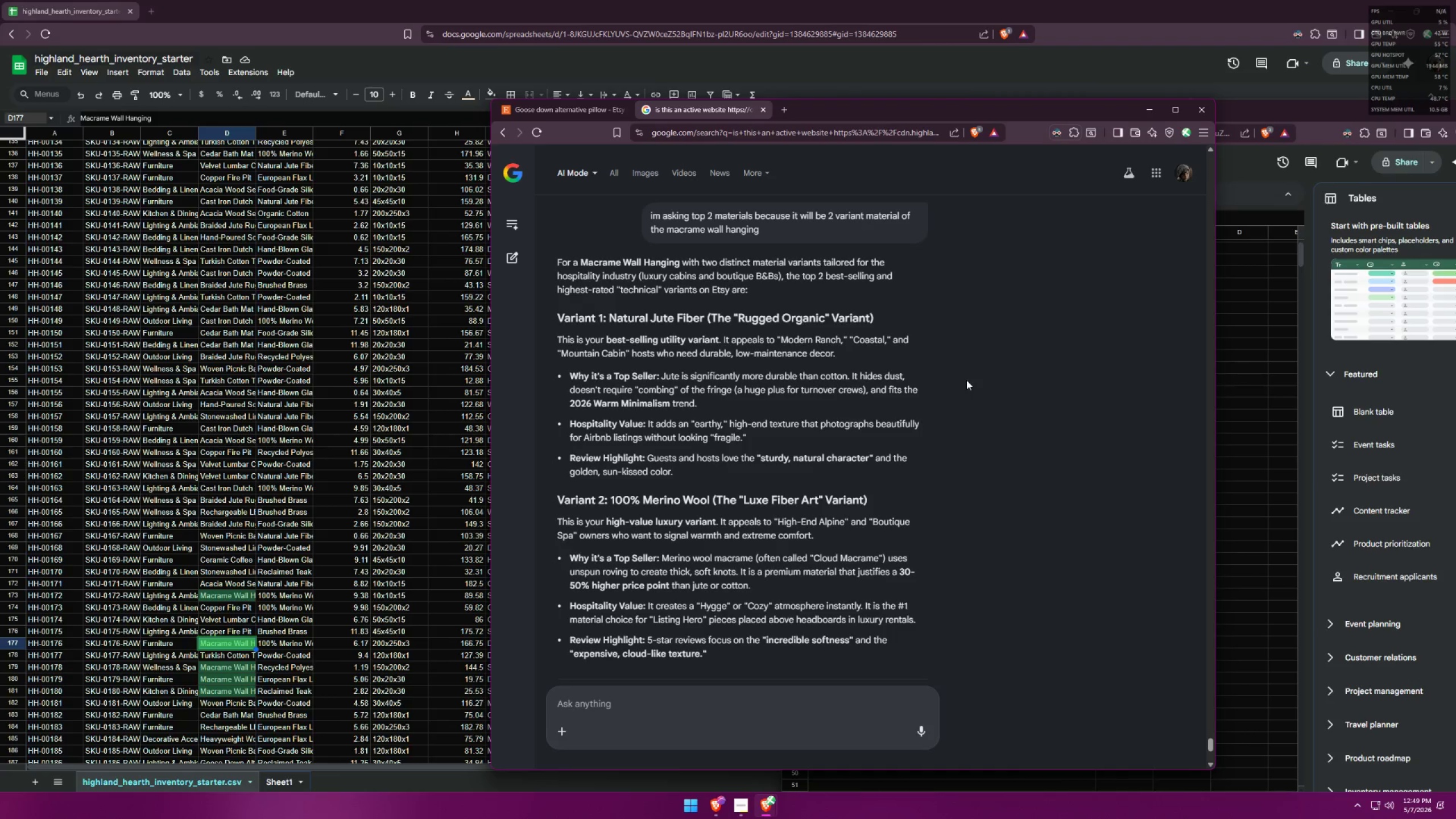 
key(Alt+AltLeft)
 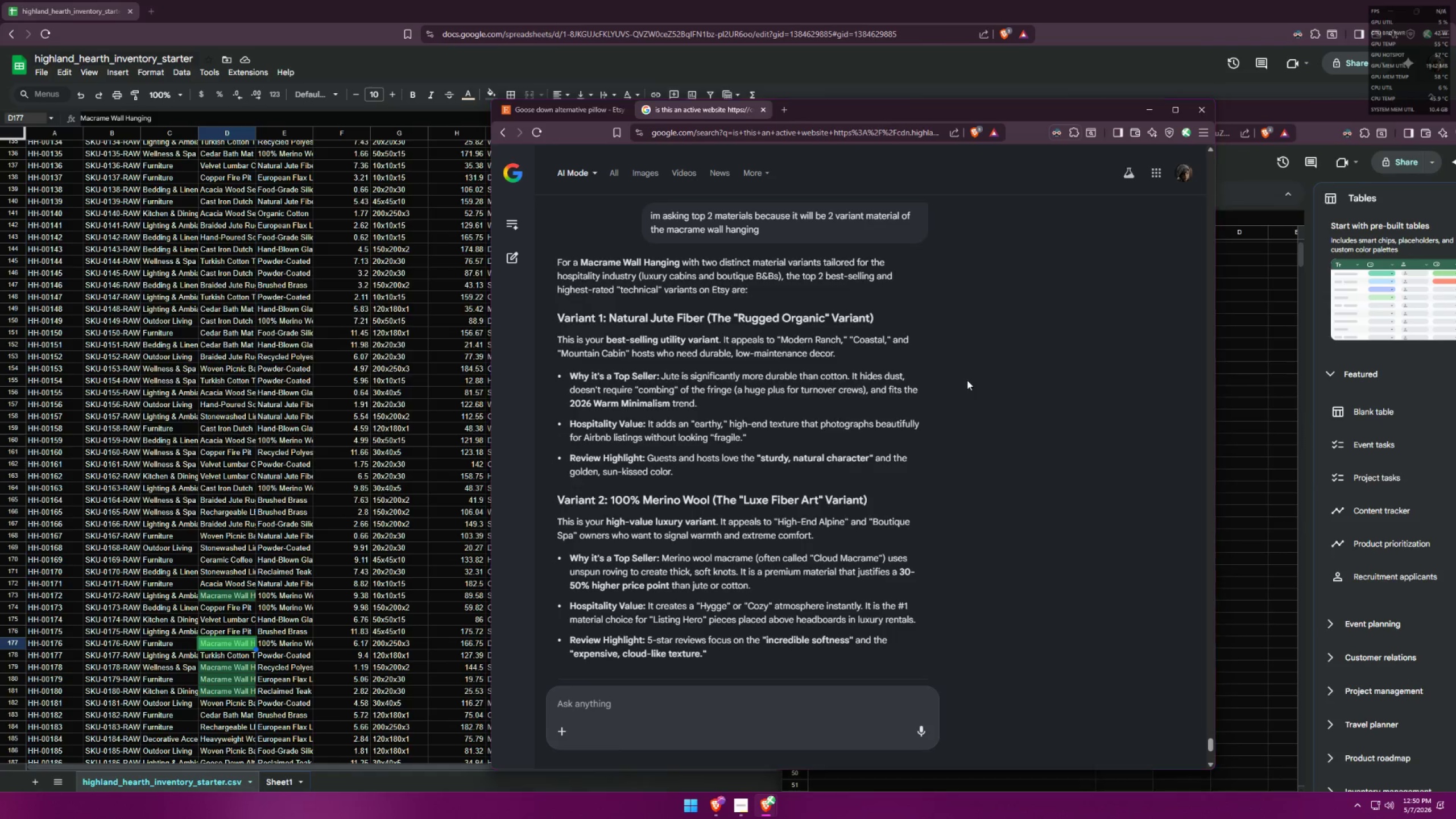 
key(Alt+Tab)
 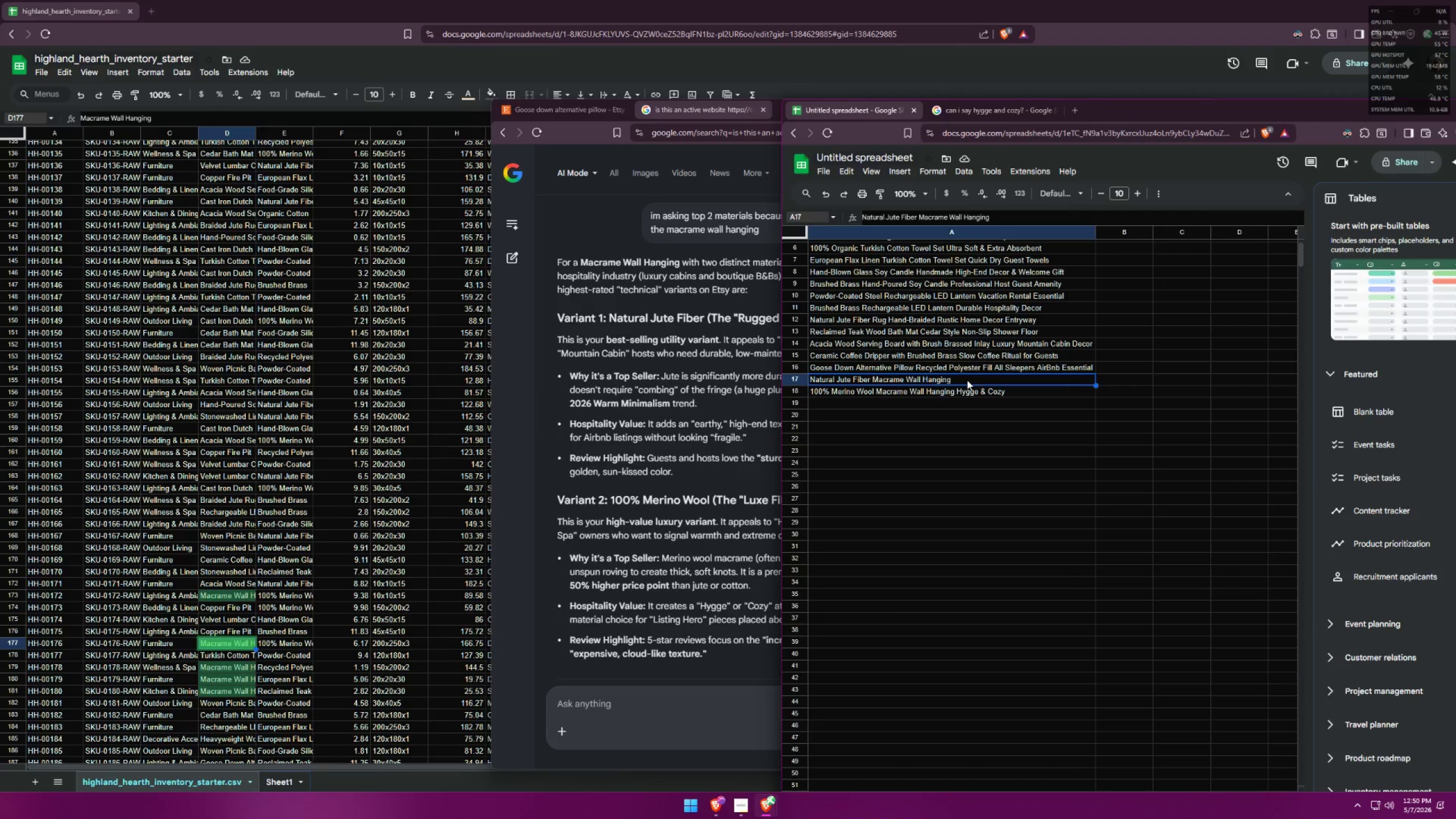 
double_click([968, 380])
 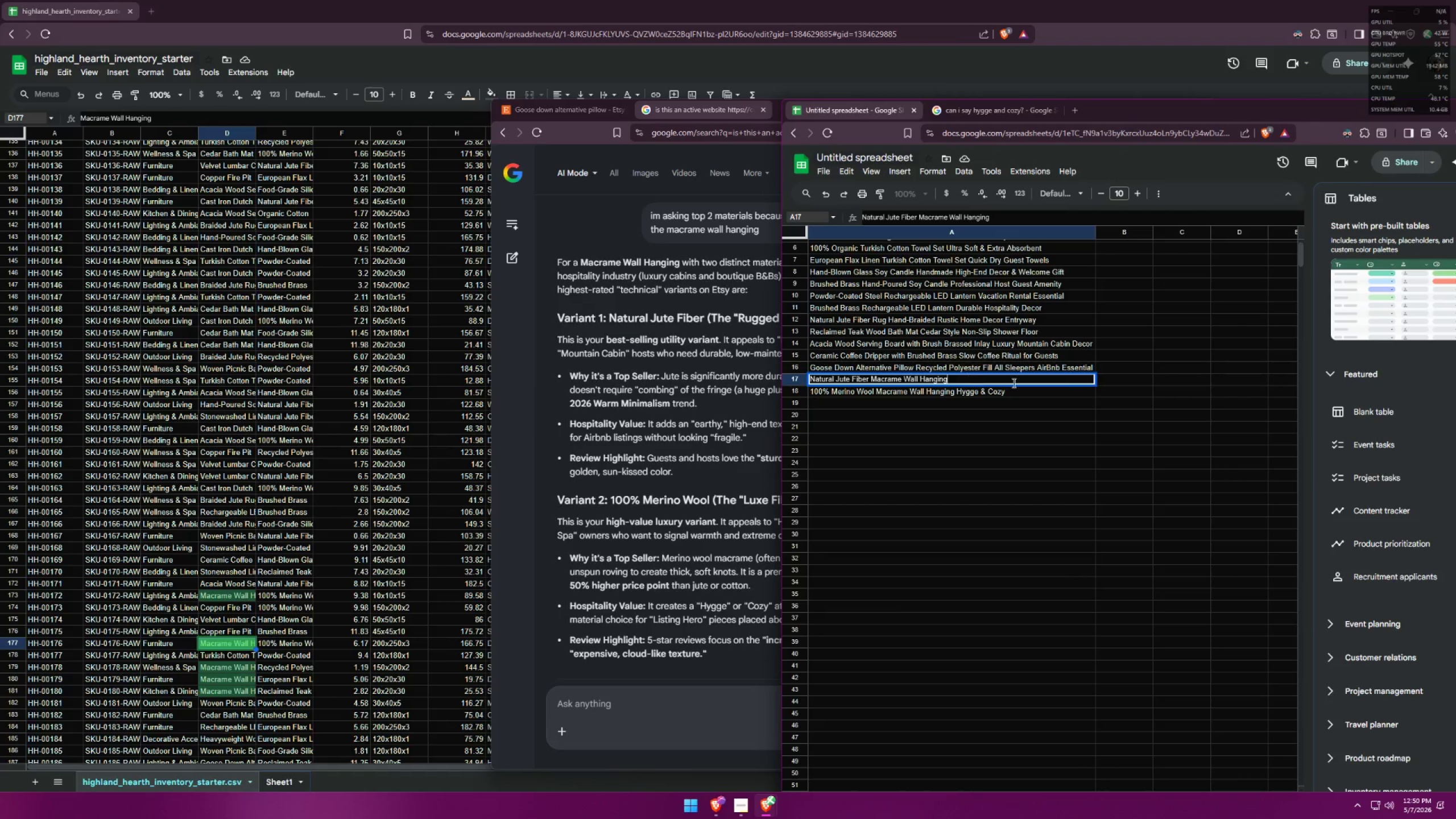 
type( Minimalistic Mountain Cabin Decor)
 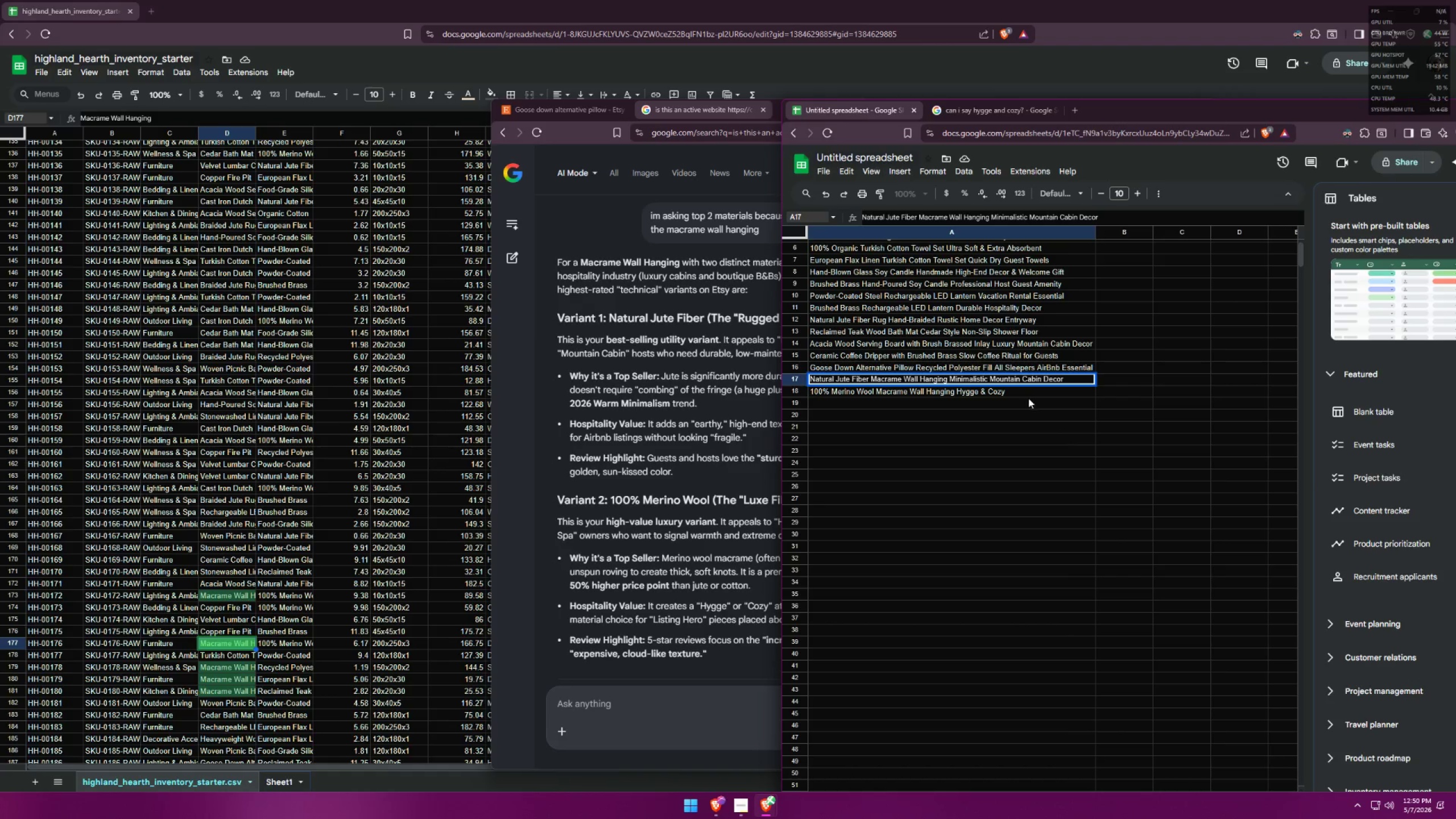 
left_click([1040, 417])